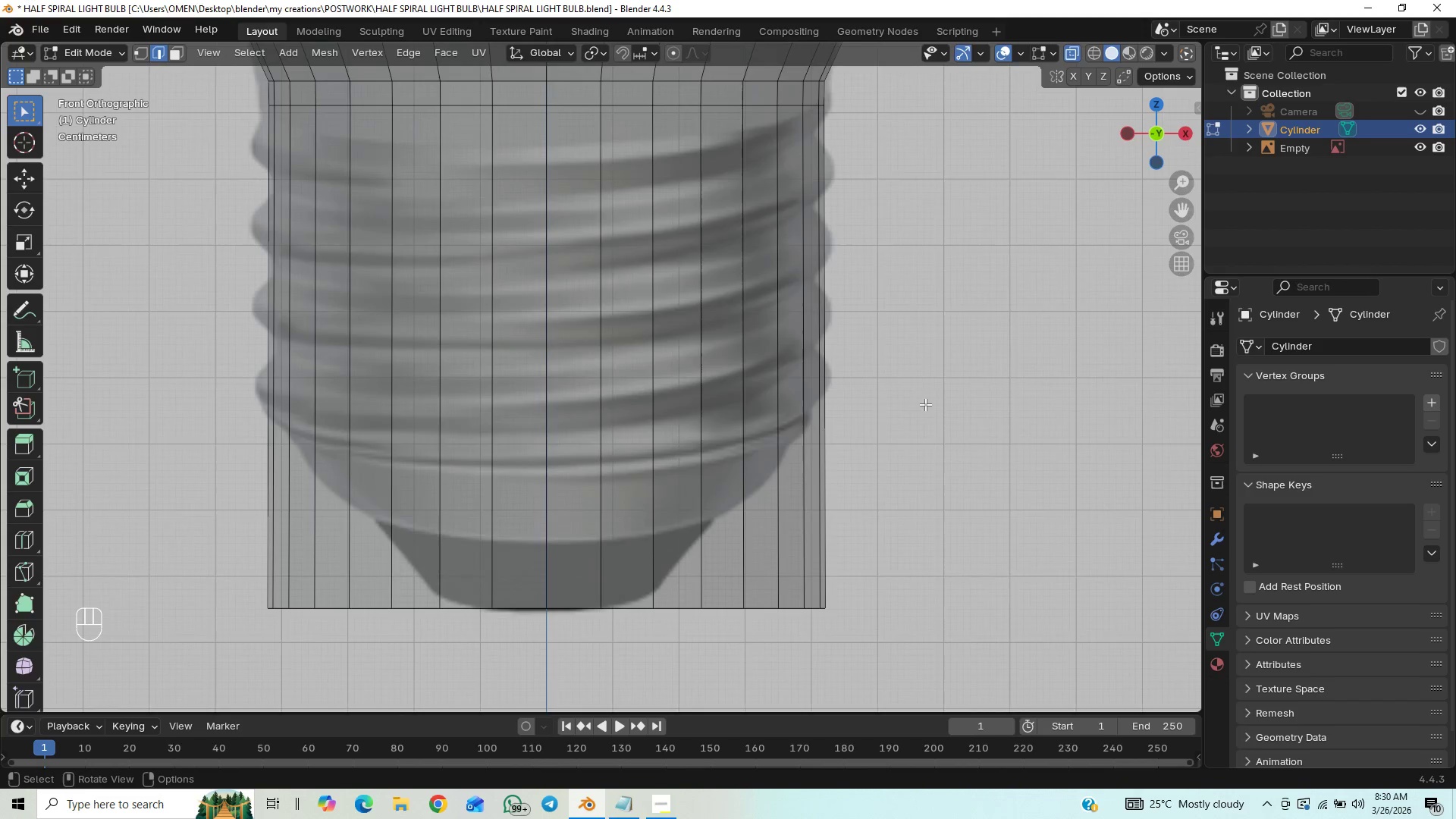 
scroll: coordinate [913, 529], scroll_direction: down, amount: 3.0
 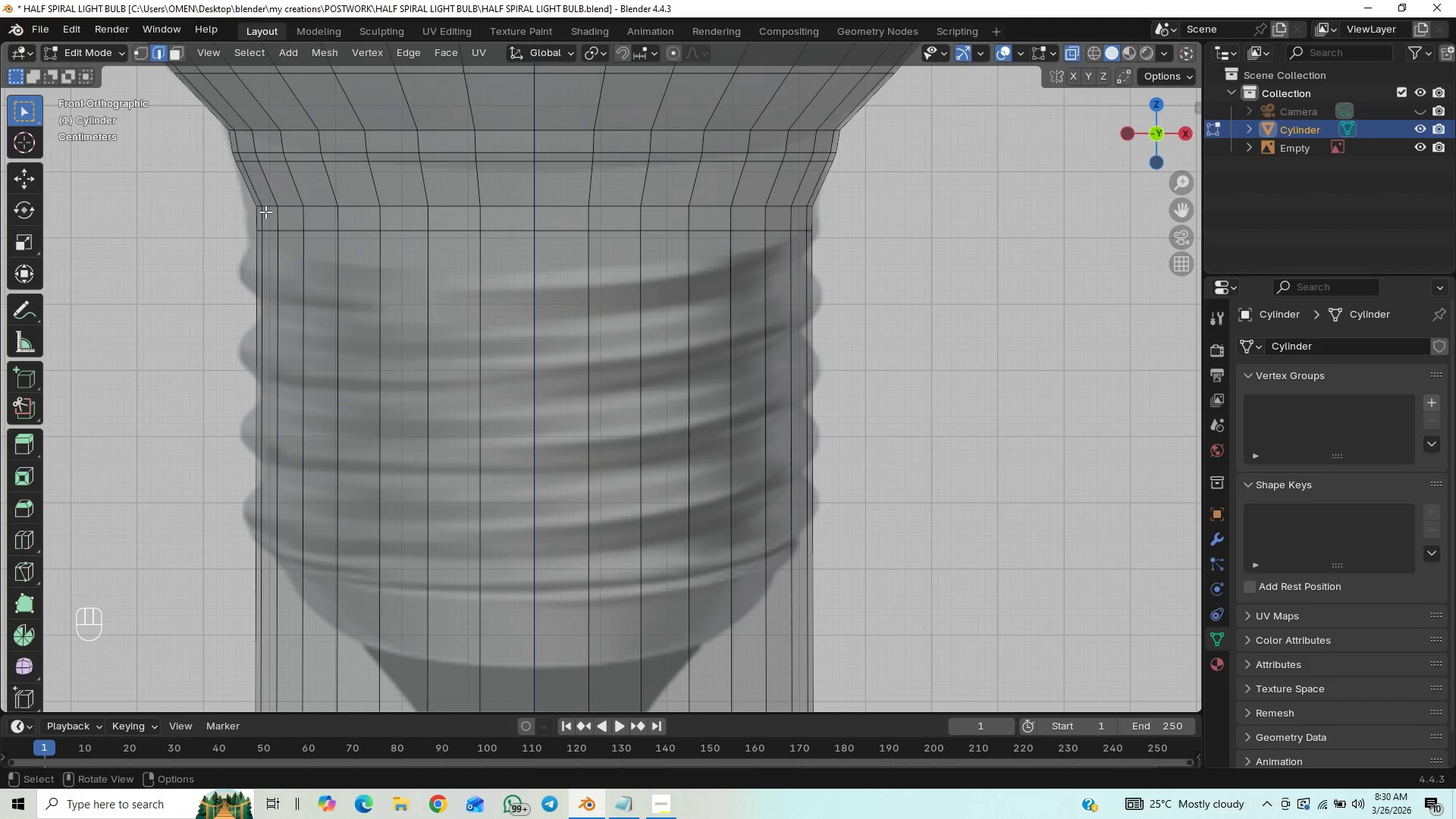 
left_click_drag(start_coordinate=[222, 200], to_coordinate=[883, 262])
 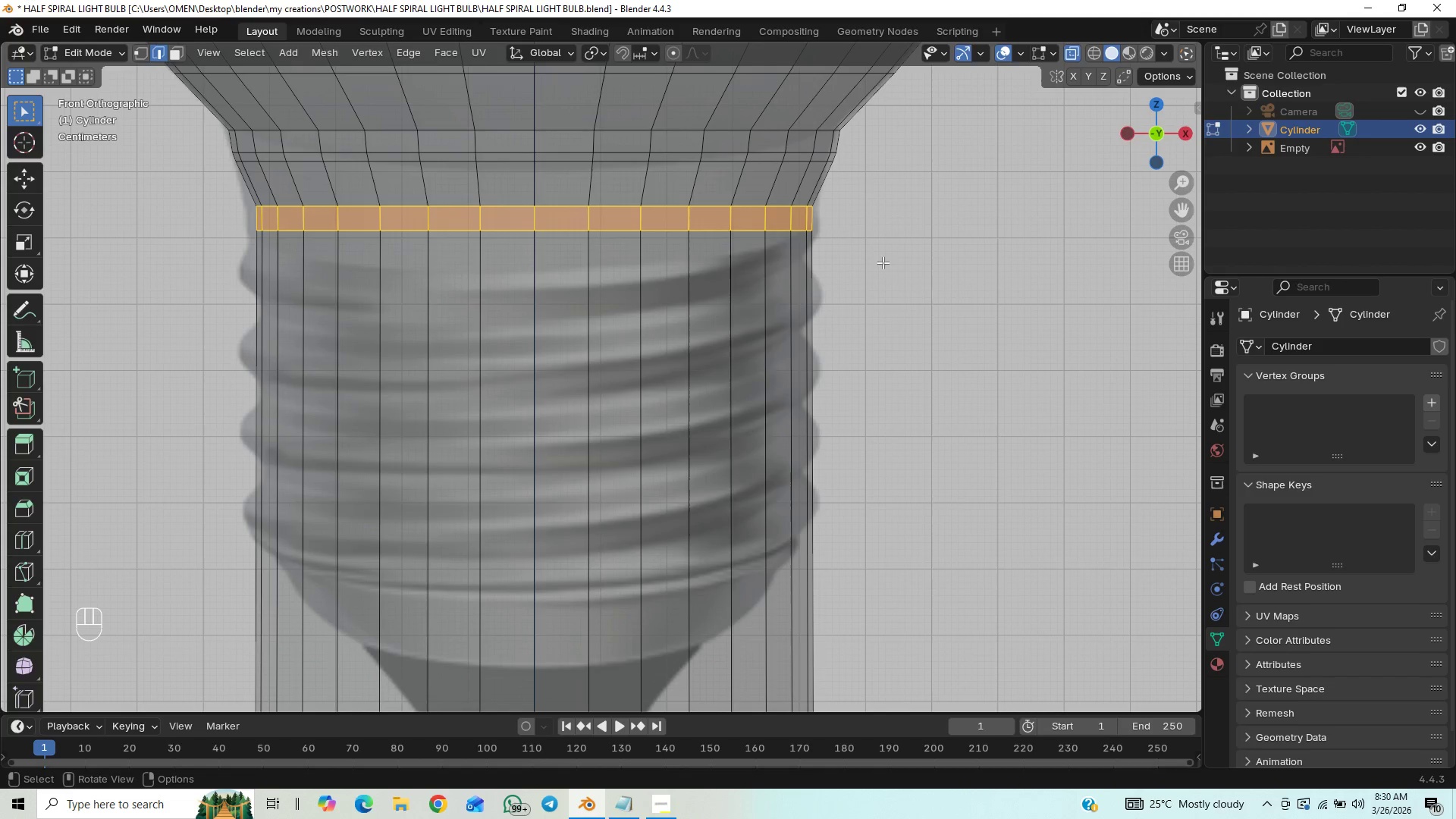 
key(S)
 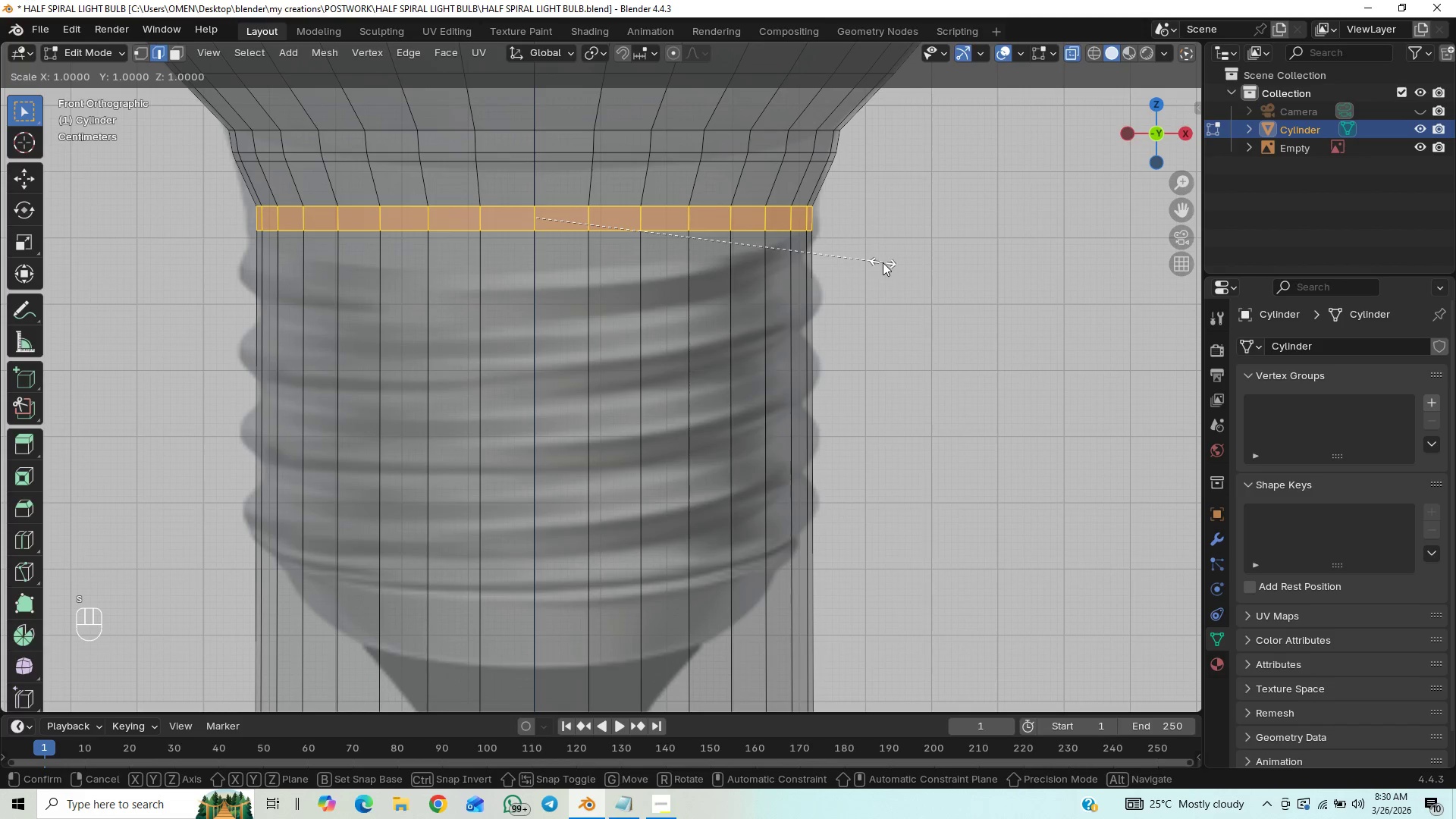 
hold_key(key=ShiftLeft, duration=1.53)
 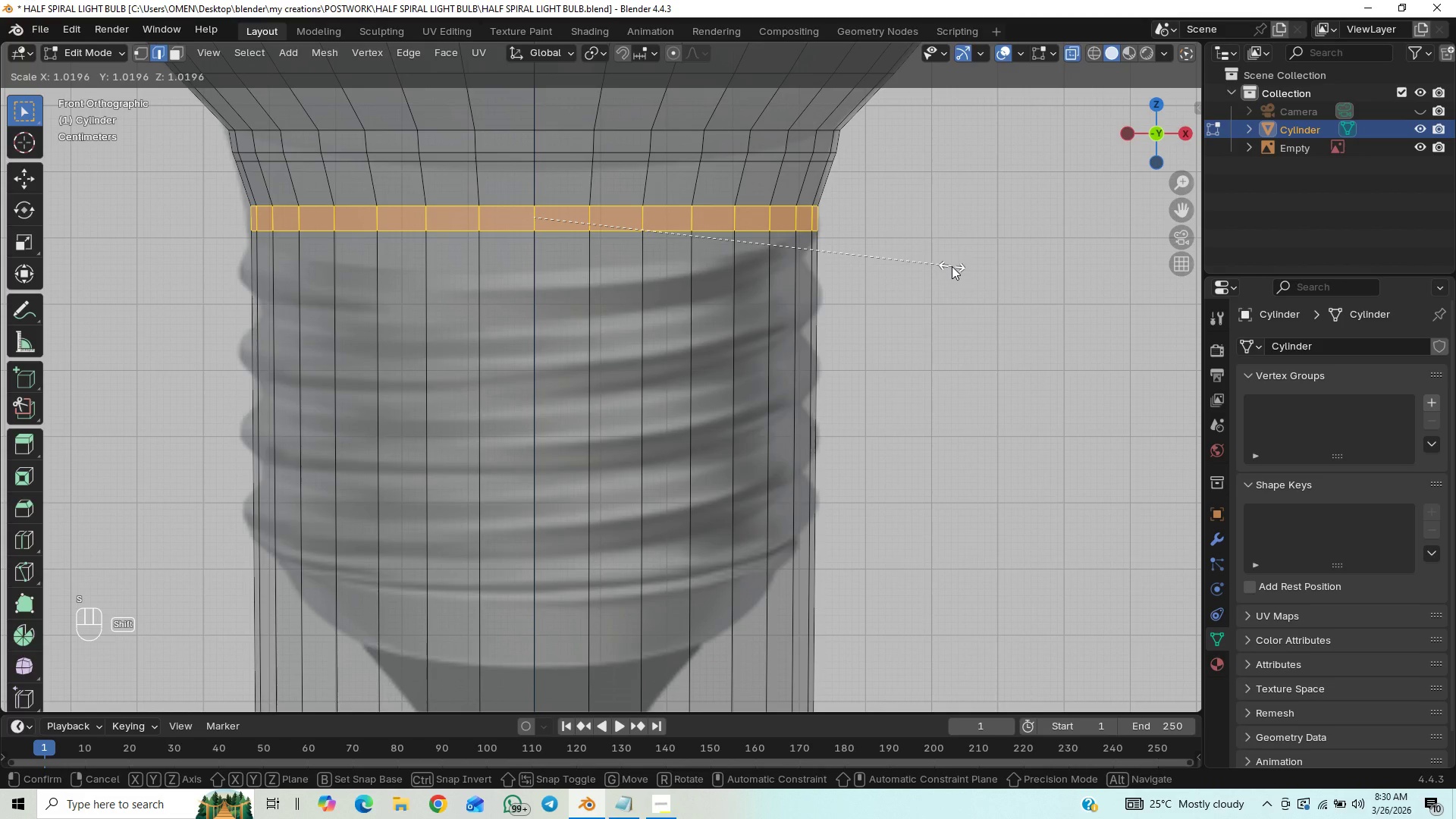 
hold_key(key=ShiftLeft, duration=1.5)
 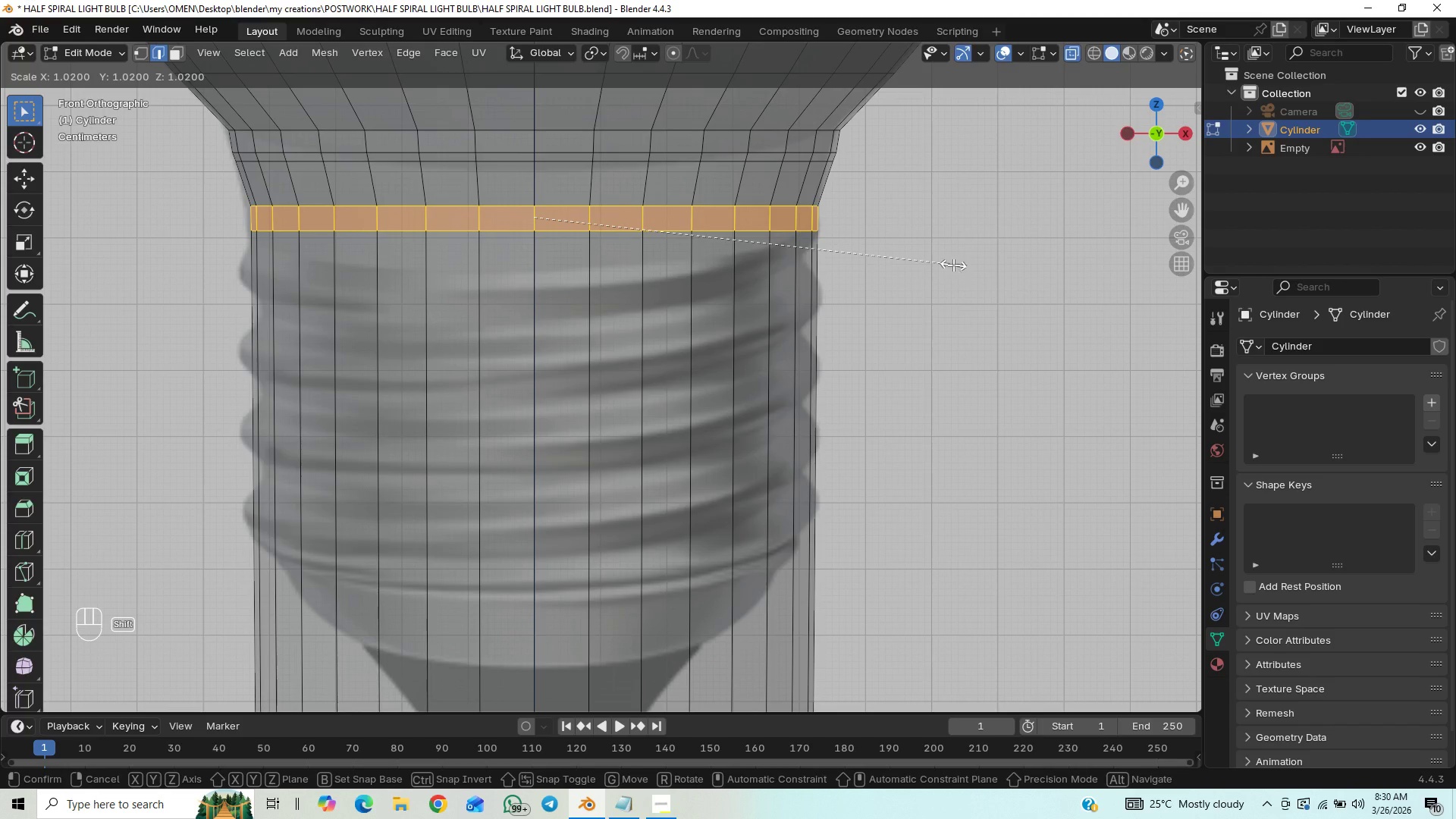 
hold_key(key=ShiftLeft, duration=0.67)
left_click([953, 265])
 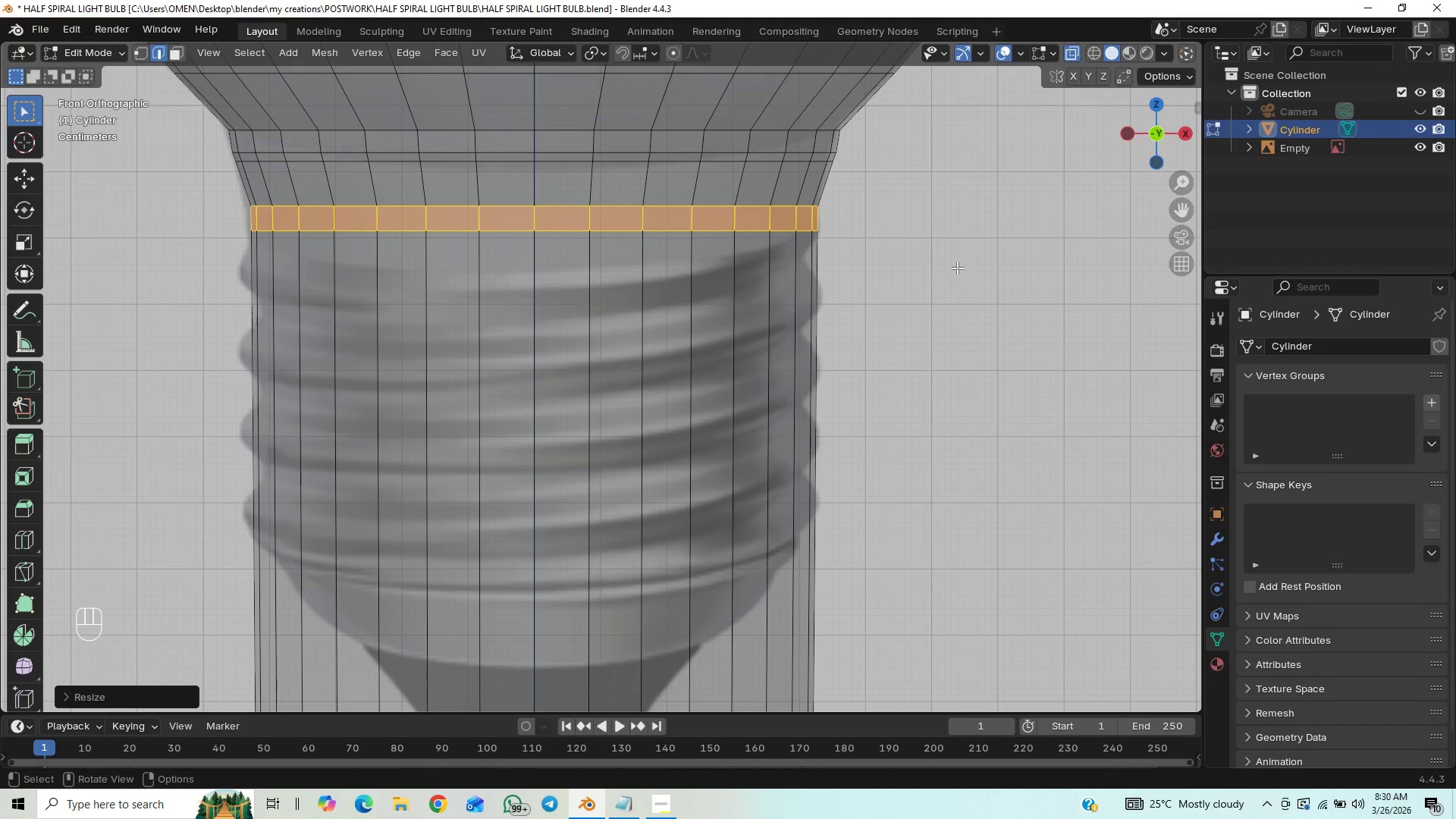 
key(Control+S)
 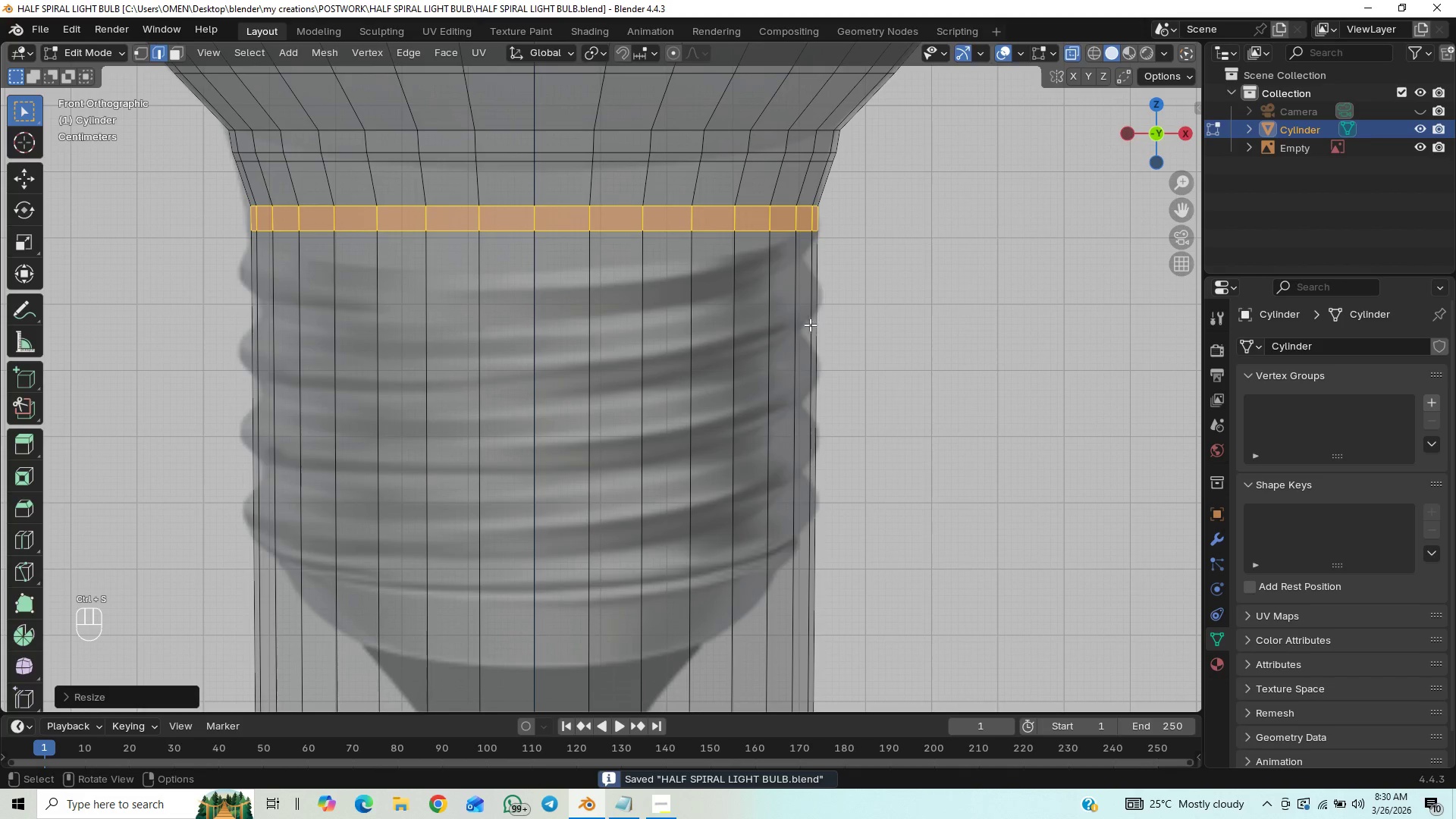 
scroll: coordinate [868, 404], scroll_direction: down, amount: 14.0
 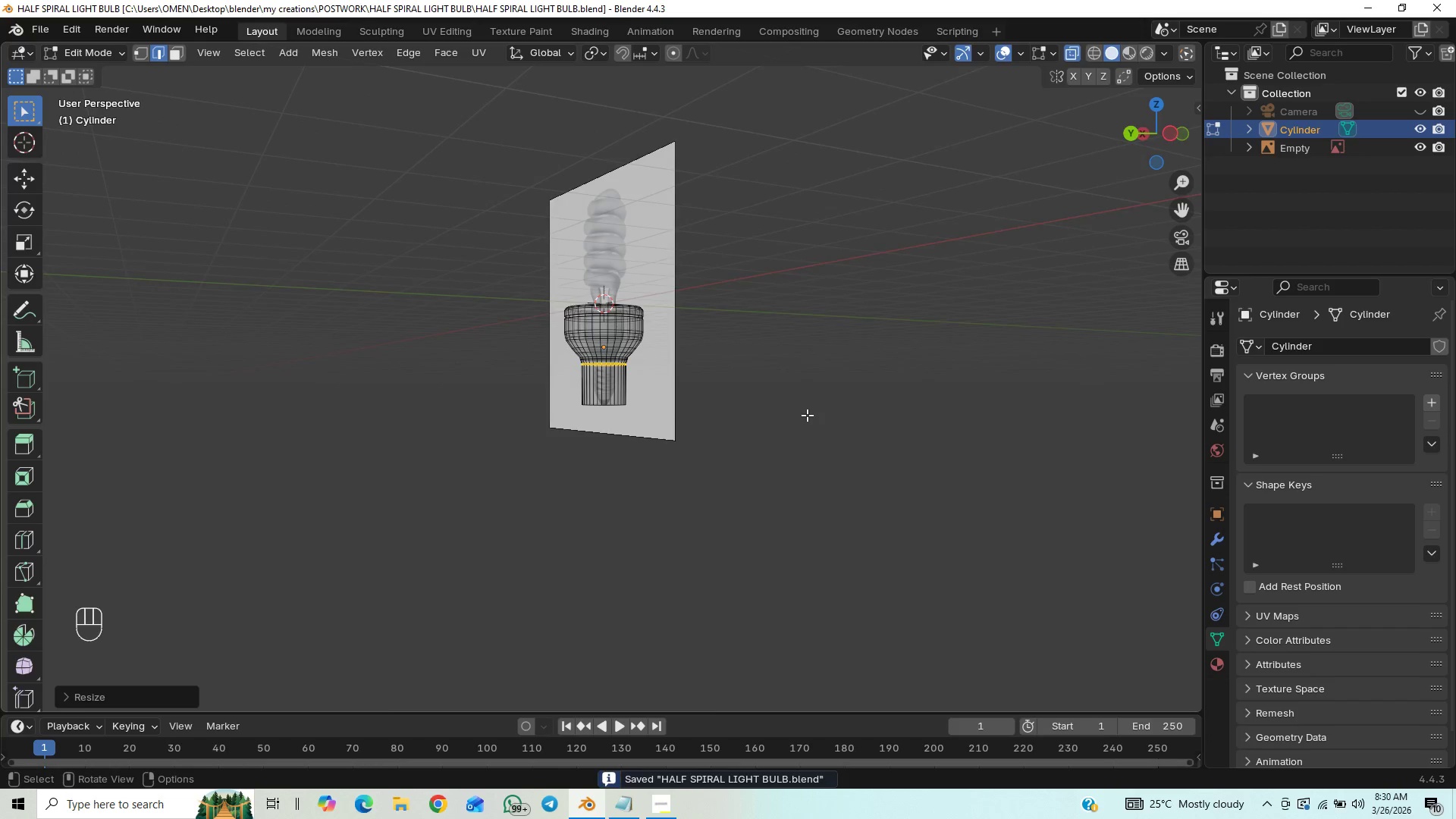 
key(Control+S)
 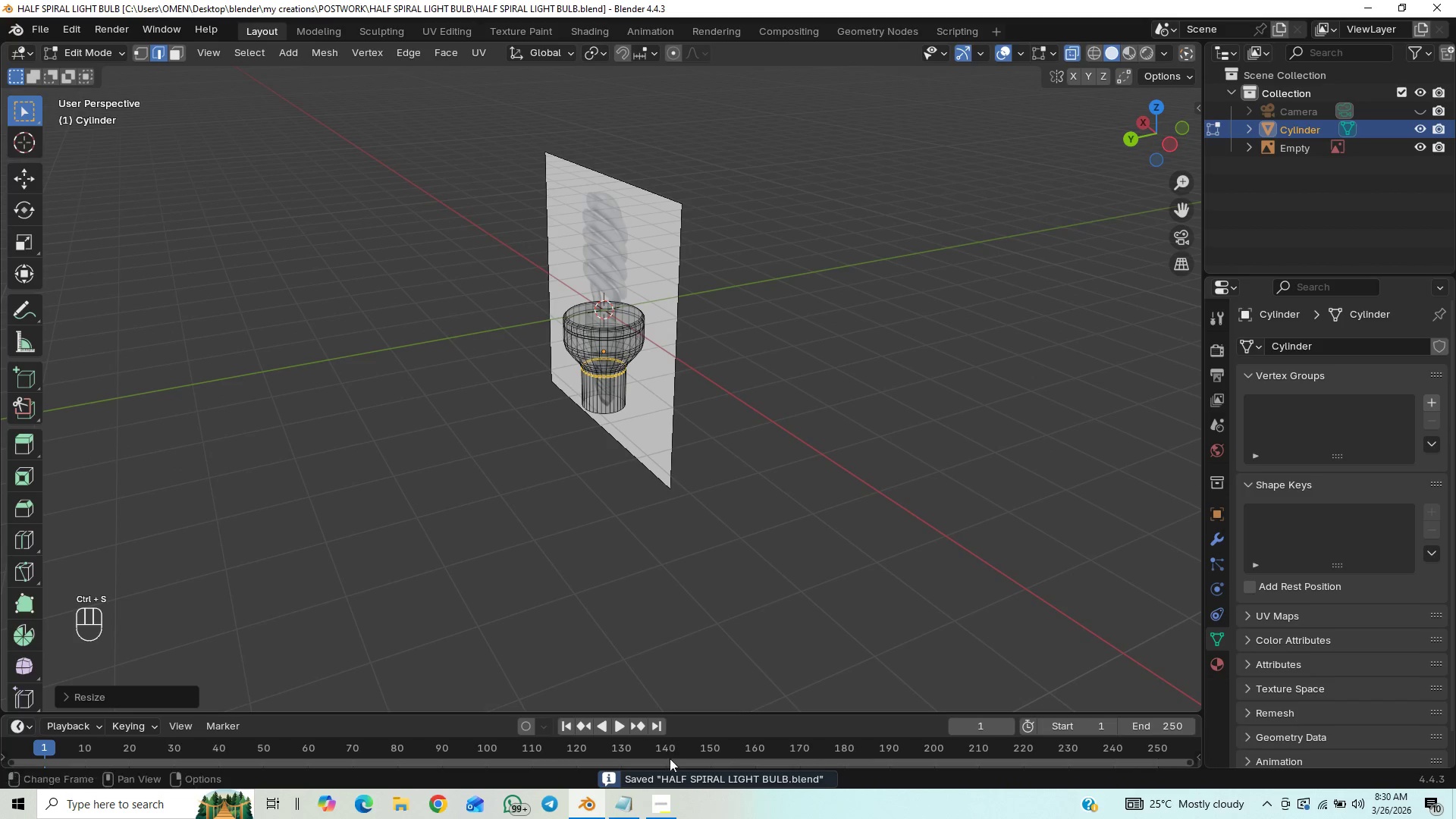 
left_click([652, 805])